 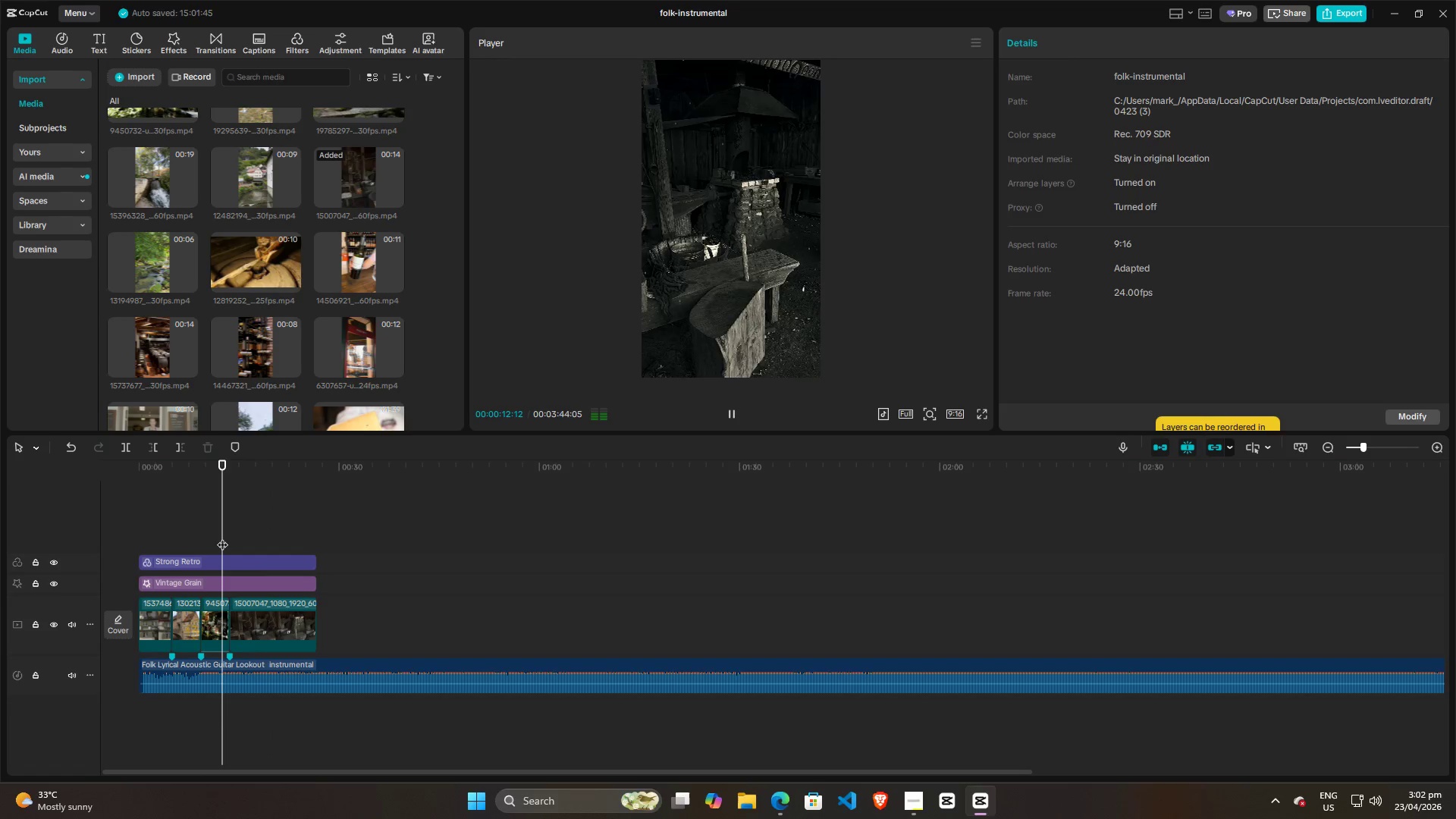 
key(Space)
 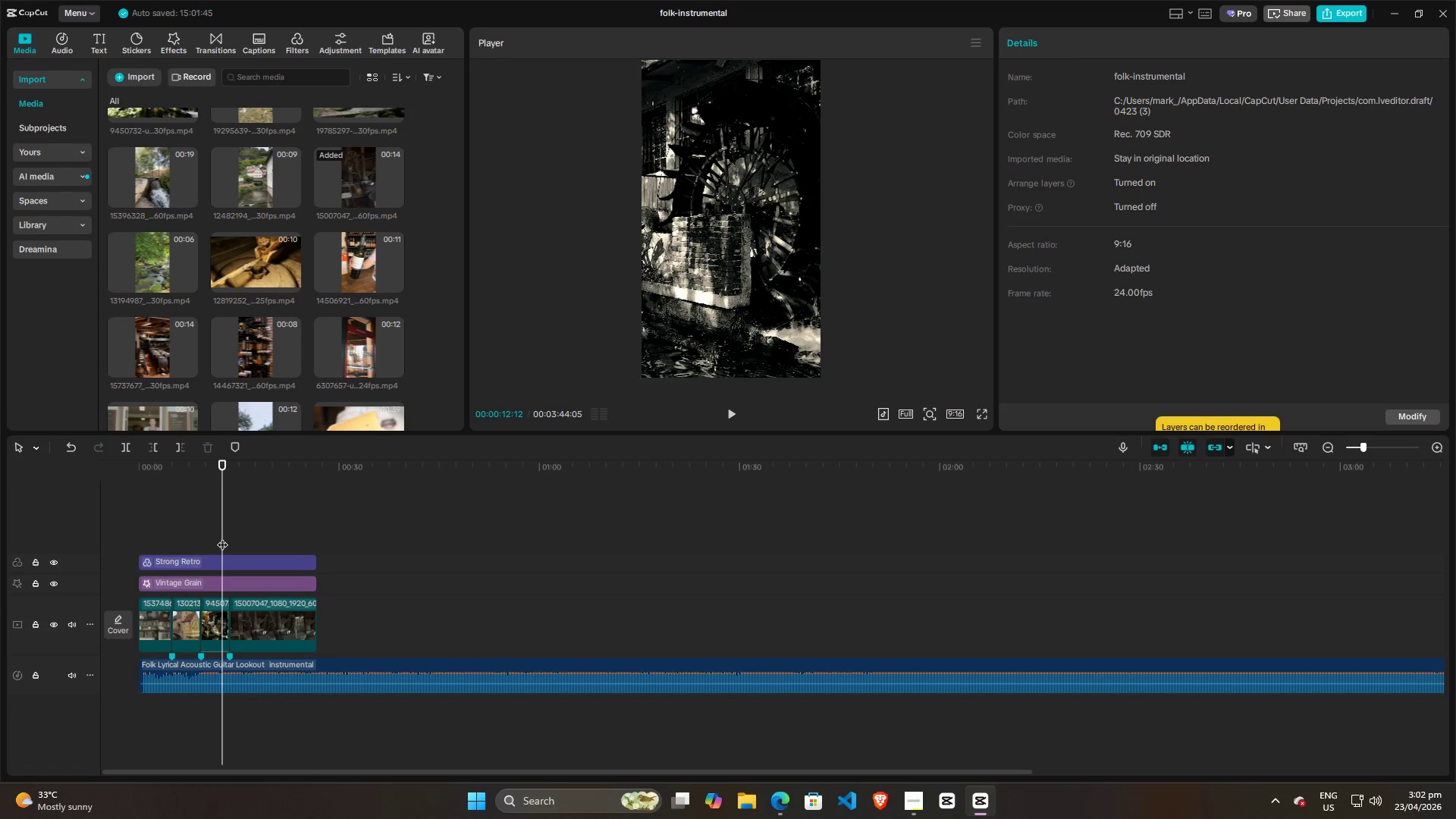 
key(Space)
 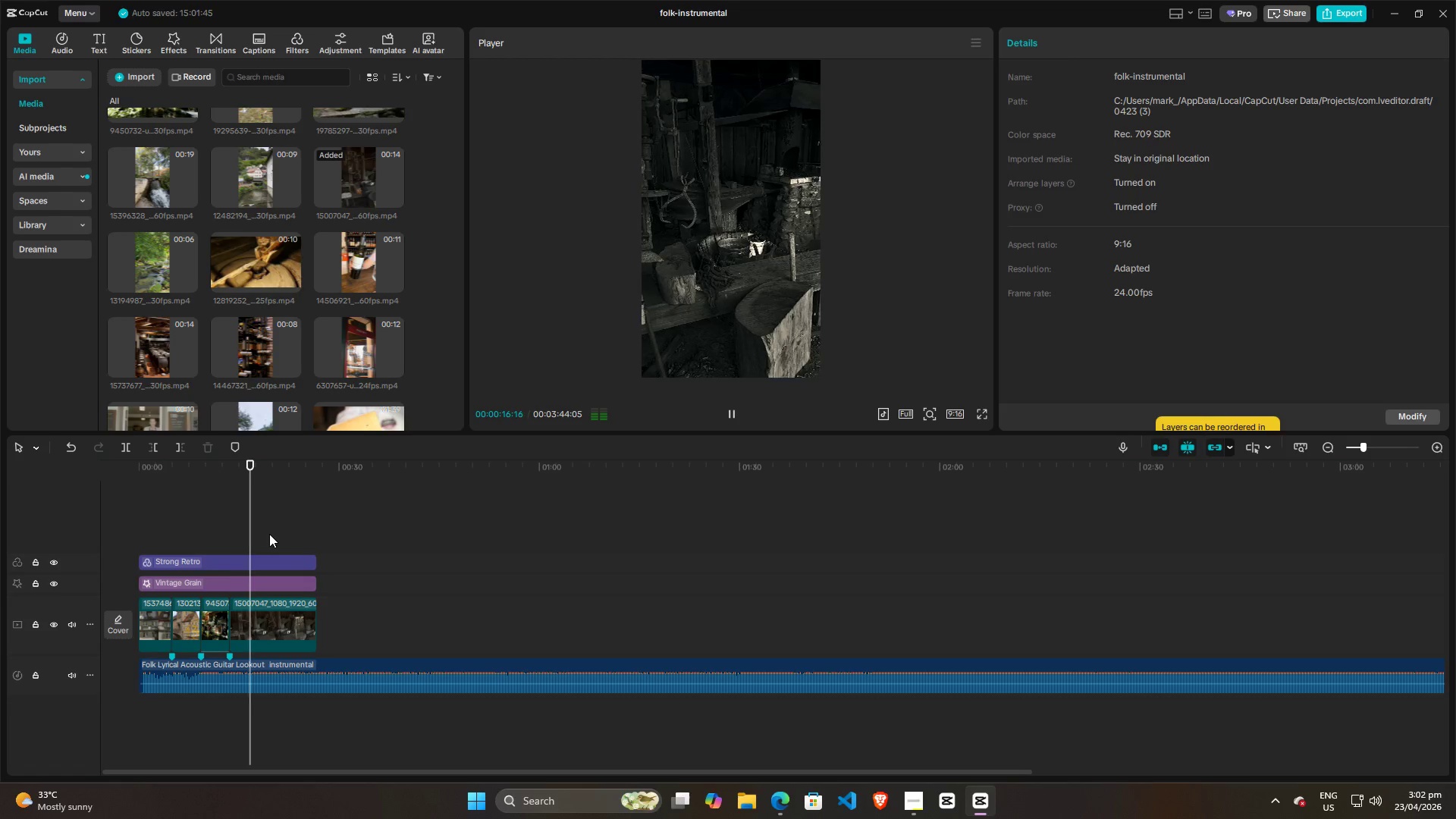 
wait(5.59)
 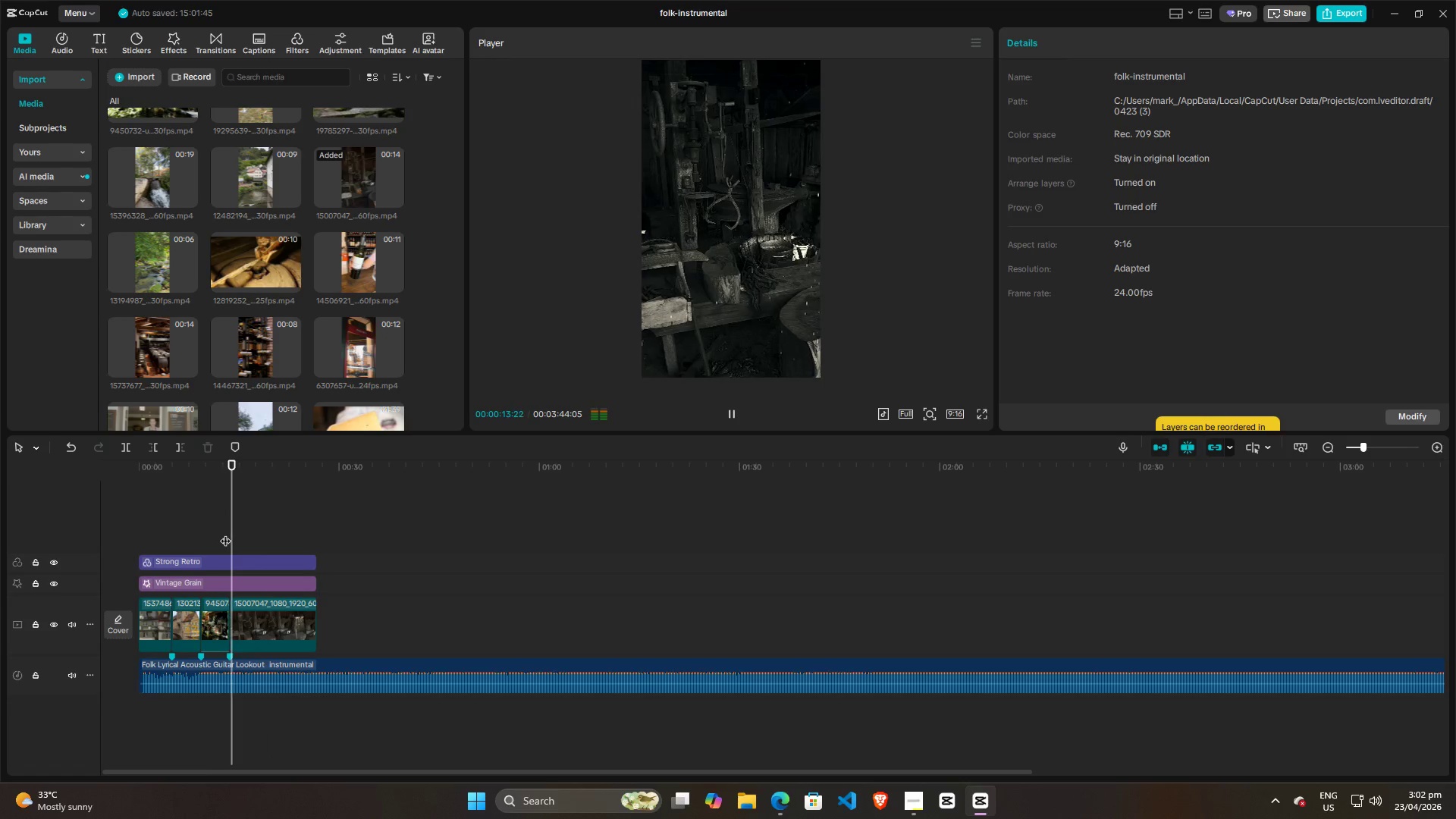 
key(Space)
 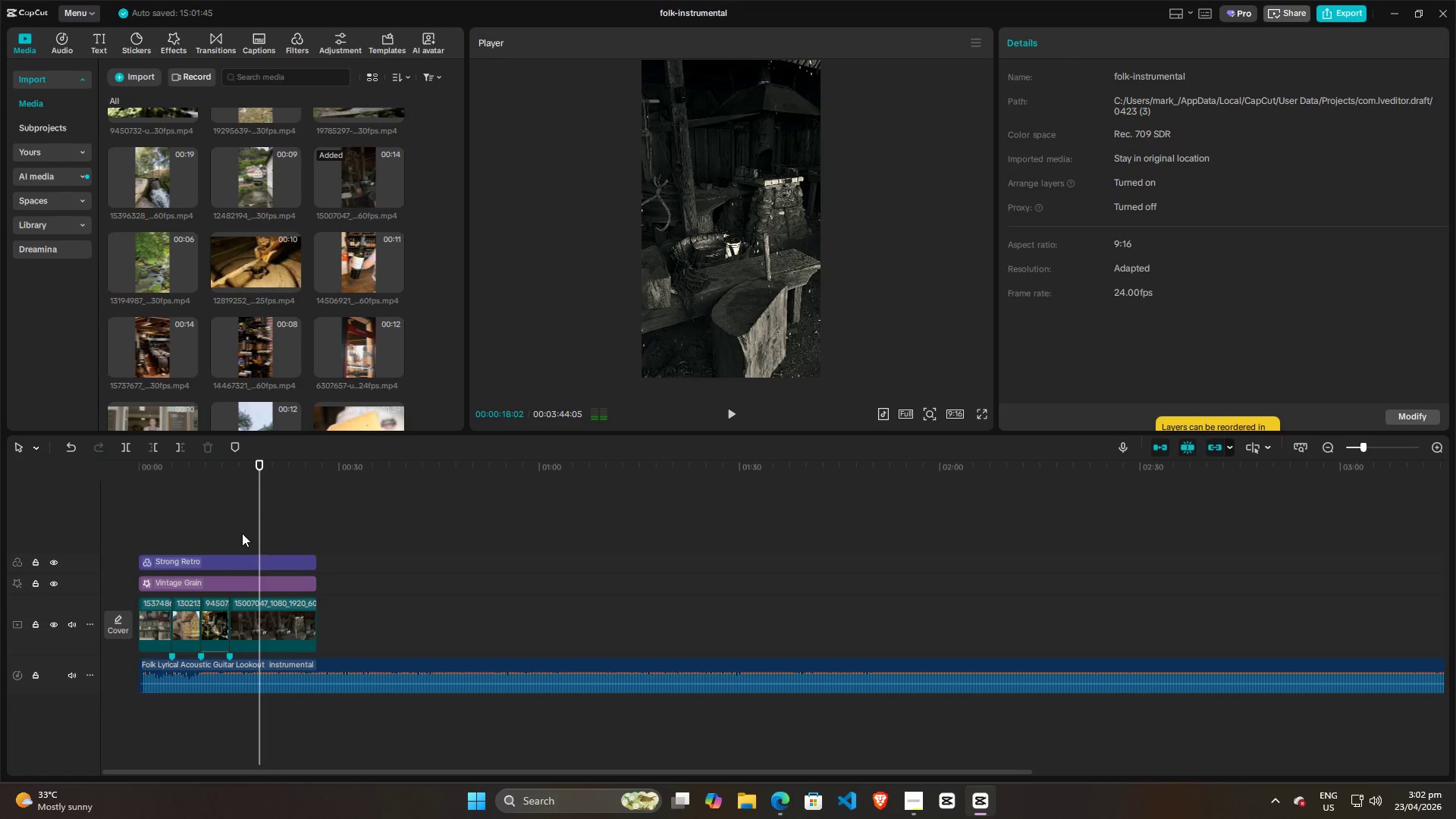 
left_click([242, 533])
 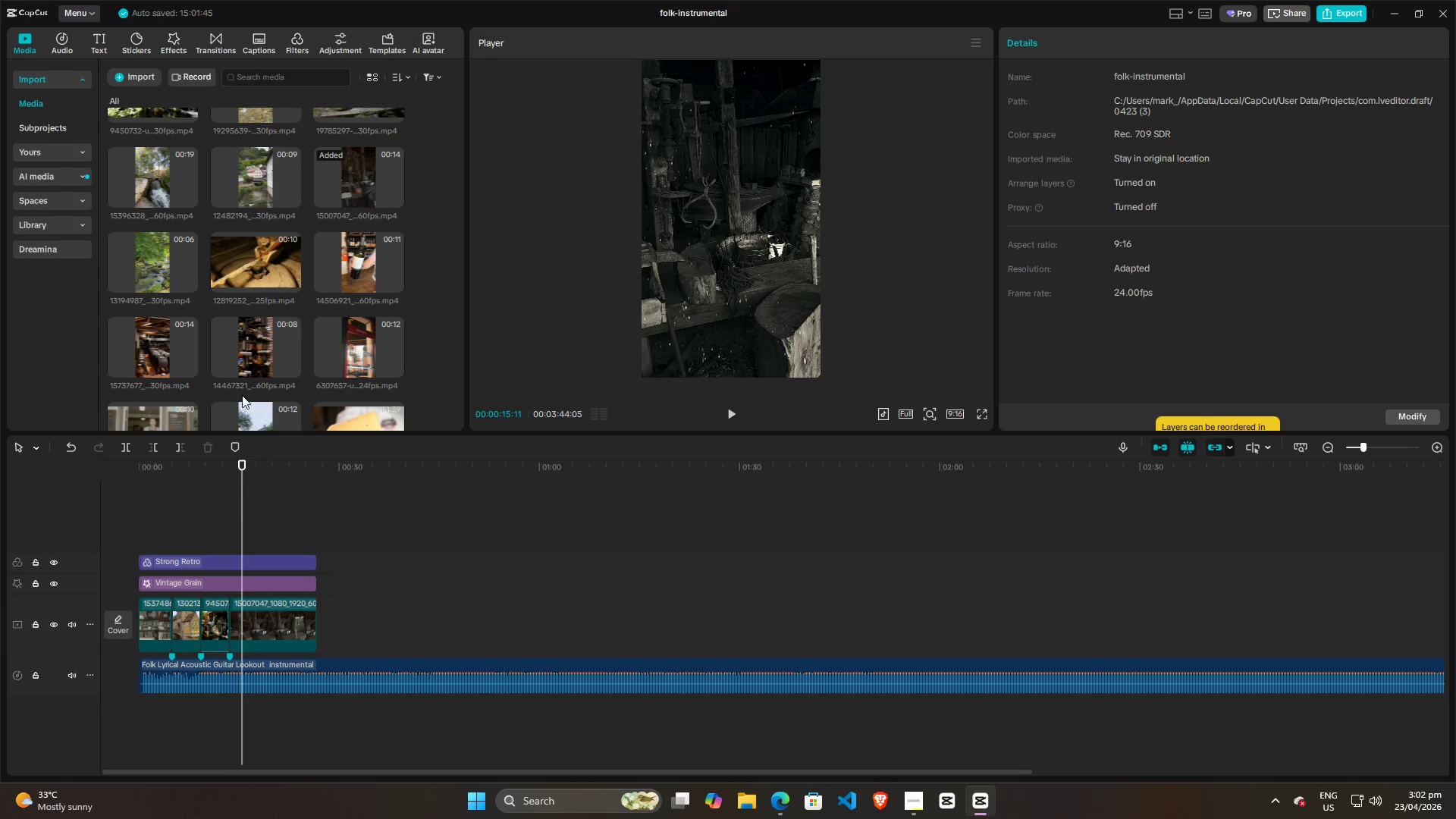 
scroll: coordinate [245, 353], scroll_direction: down, amount: 3.0
 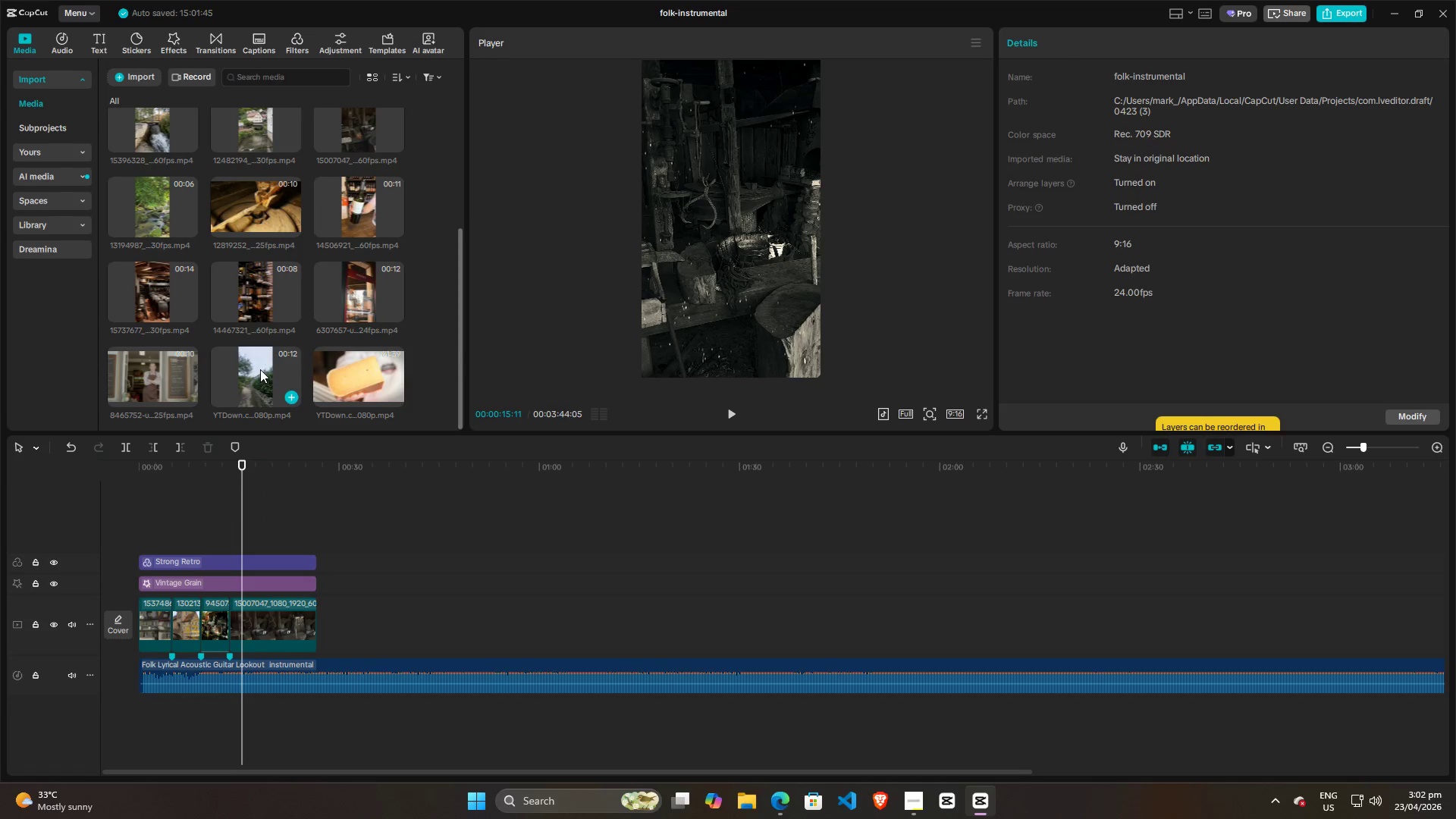 
scroll: coordinate [260, 369], scroll_direction: up, amount: 3.0
 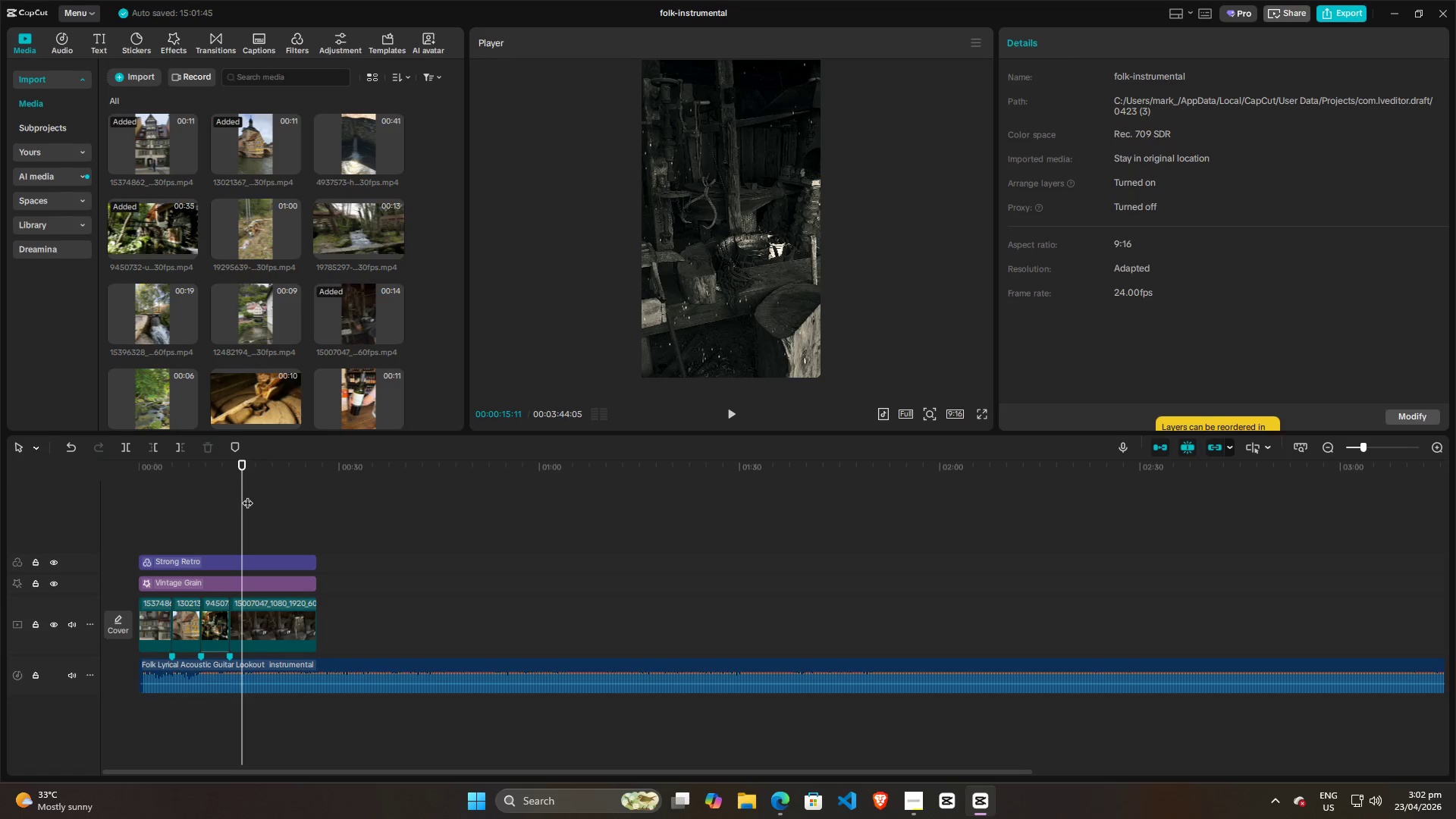 
left_click_drag(start_coordinate=[242, 497], to_coordinate=[539, 537])
 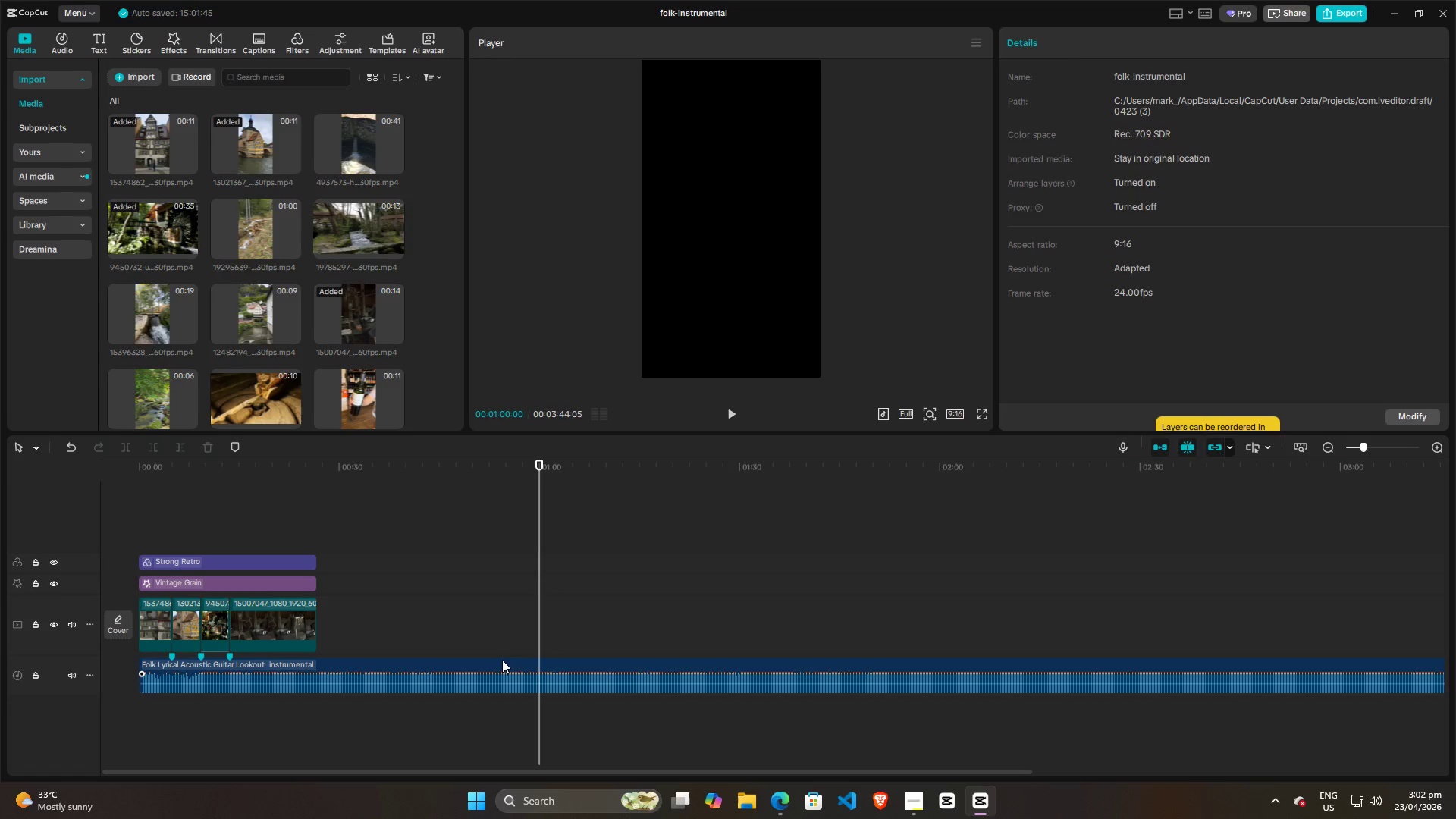 
left_click([502, 660])
 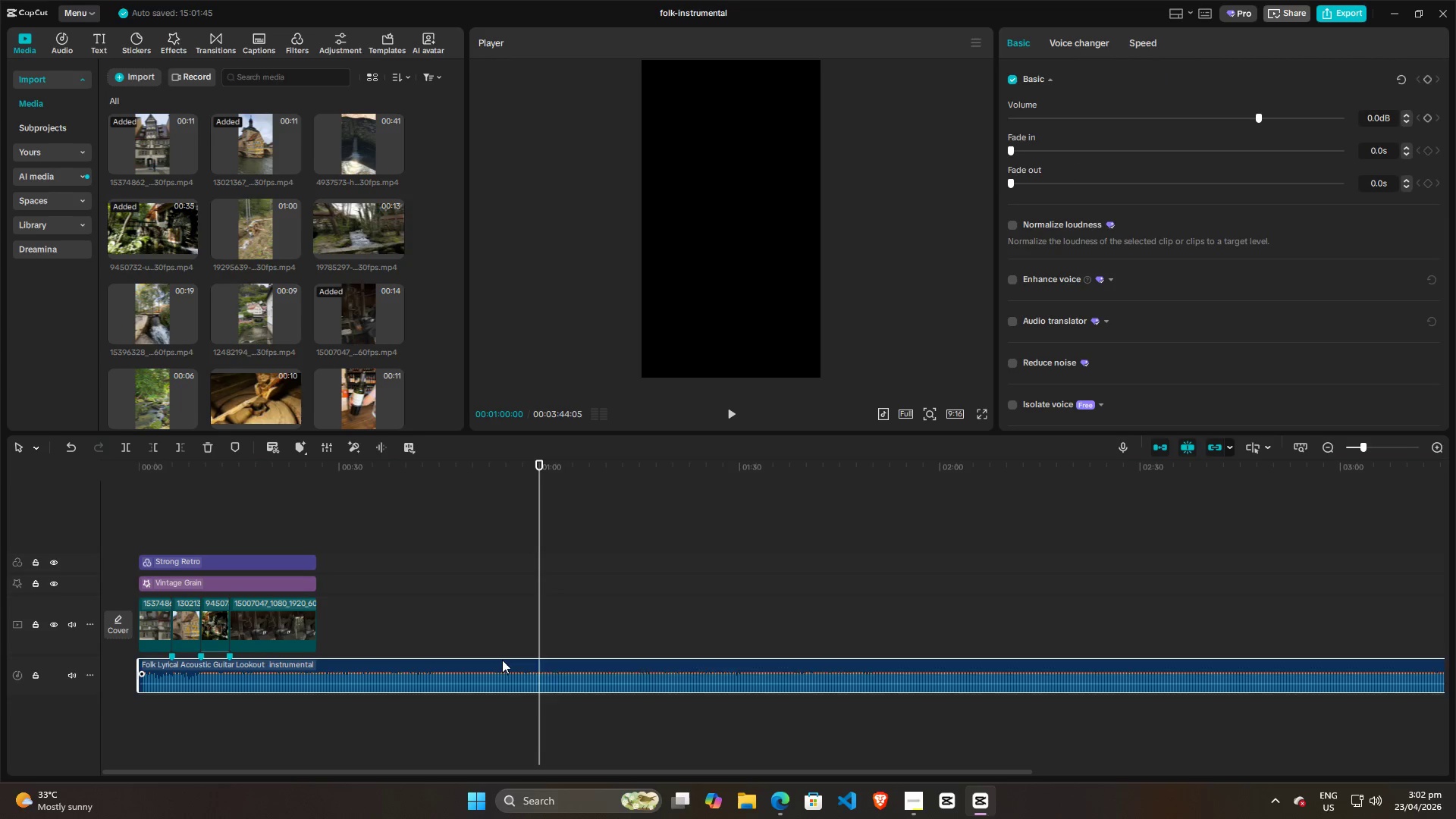 
key(W)
 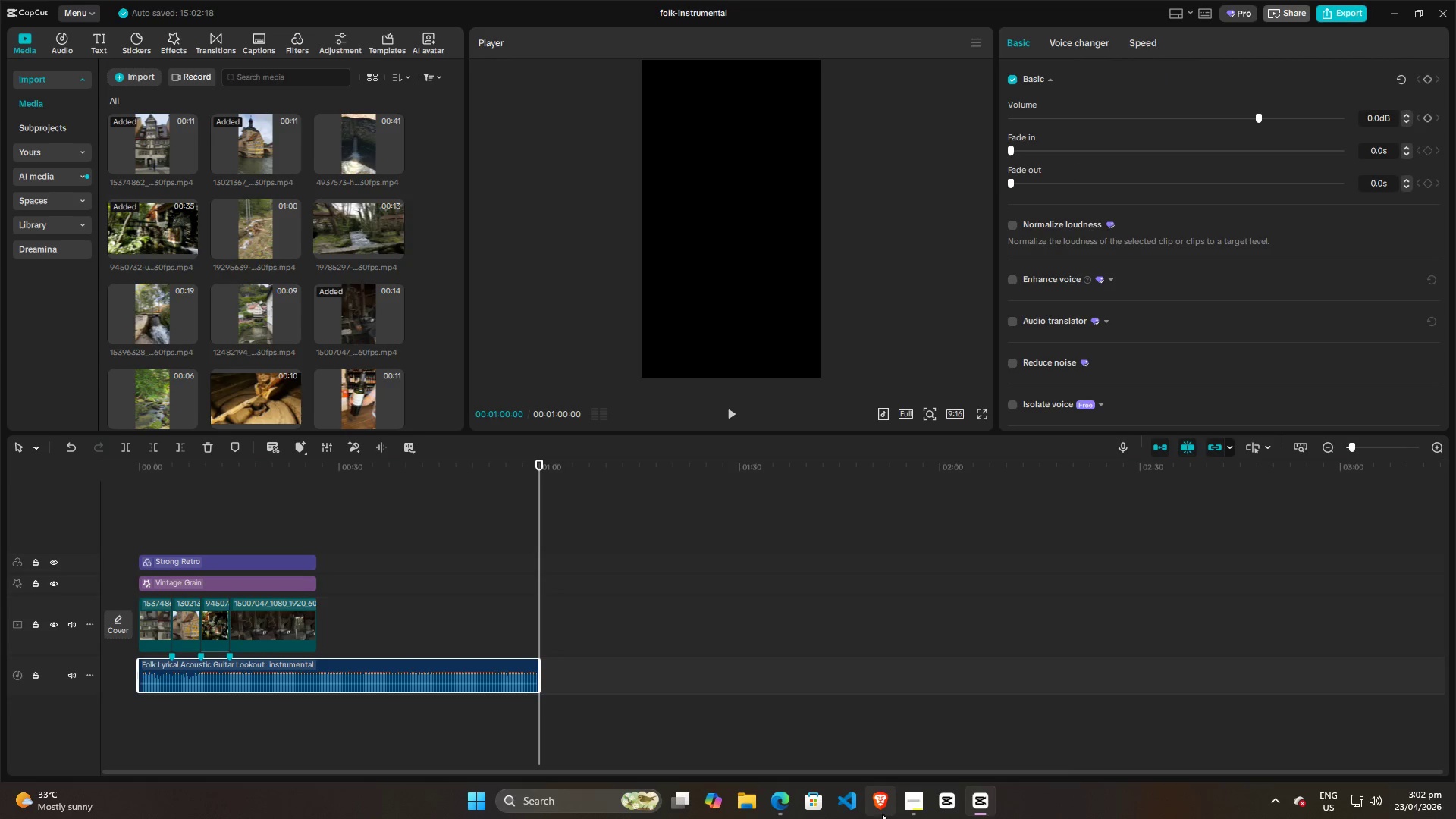 
left_click([918, 801])